 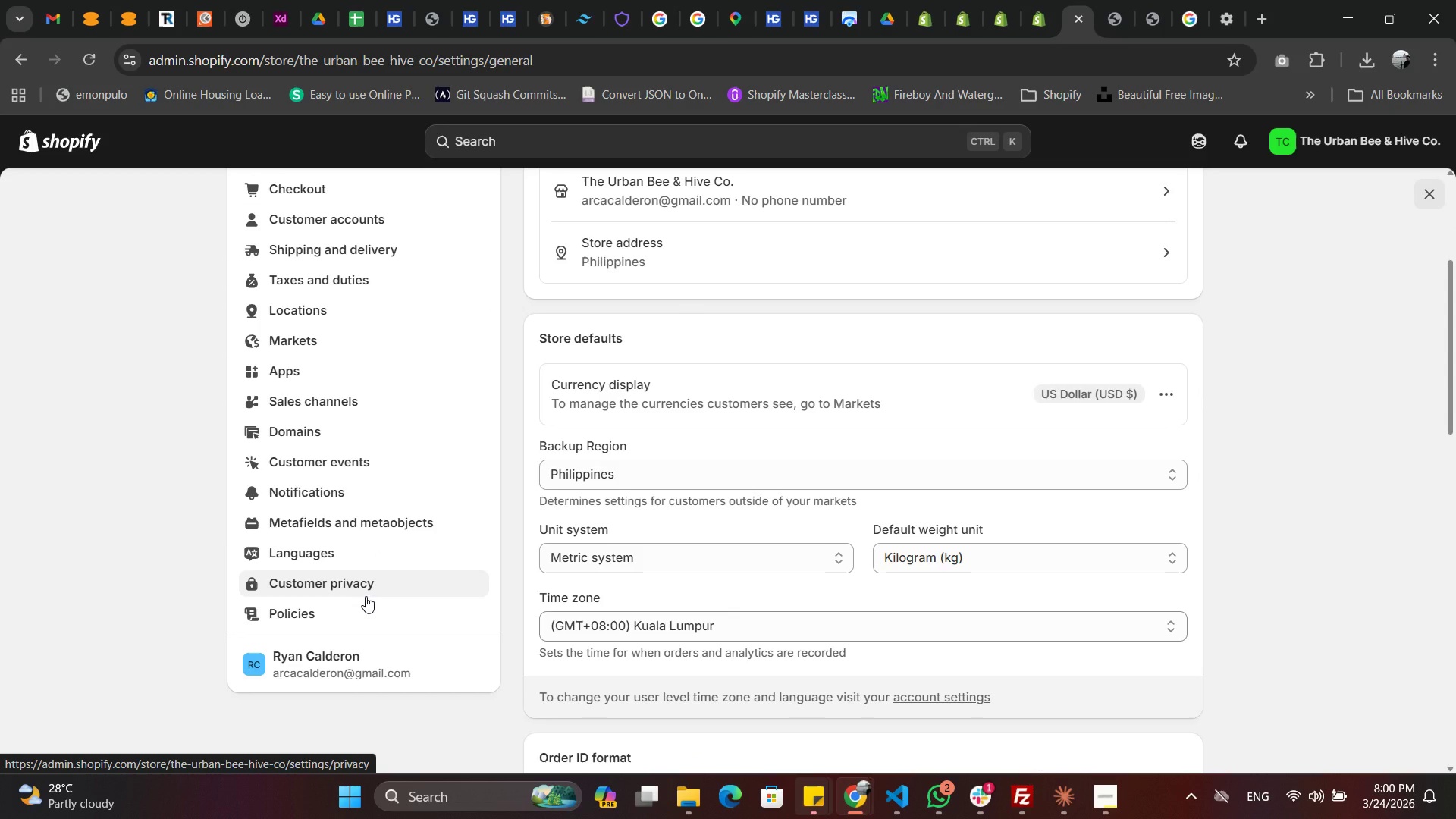 
scroll: coordinate [366, 596], scroll_direction: up, amount: 1.0
 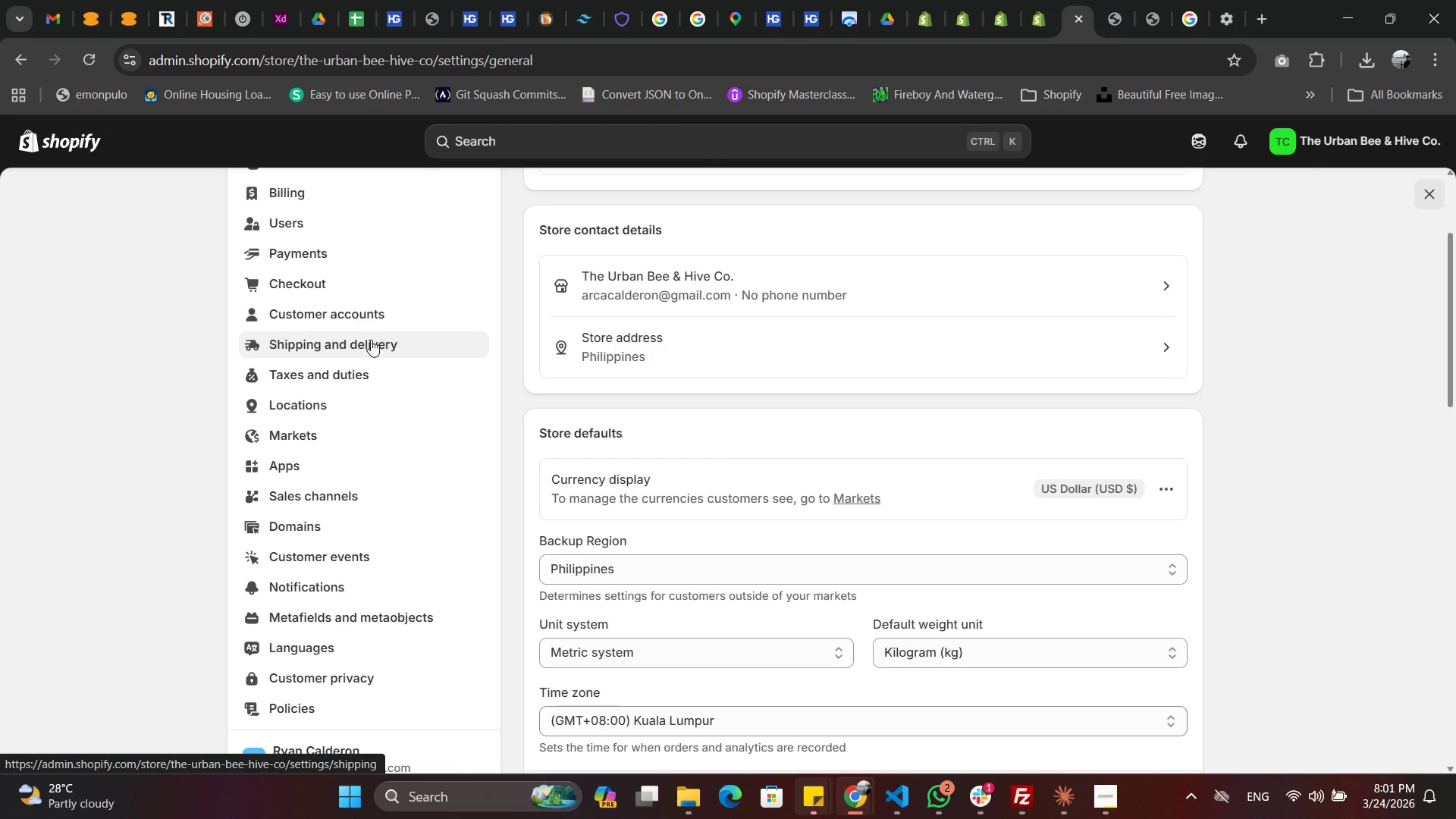 
left_click([371, 340])
 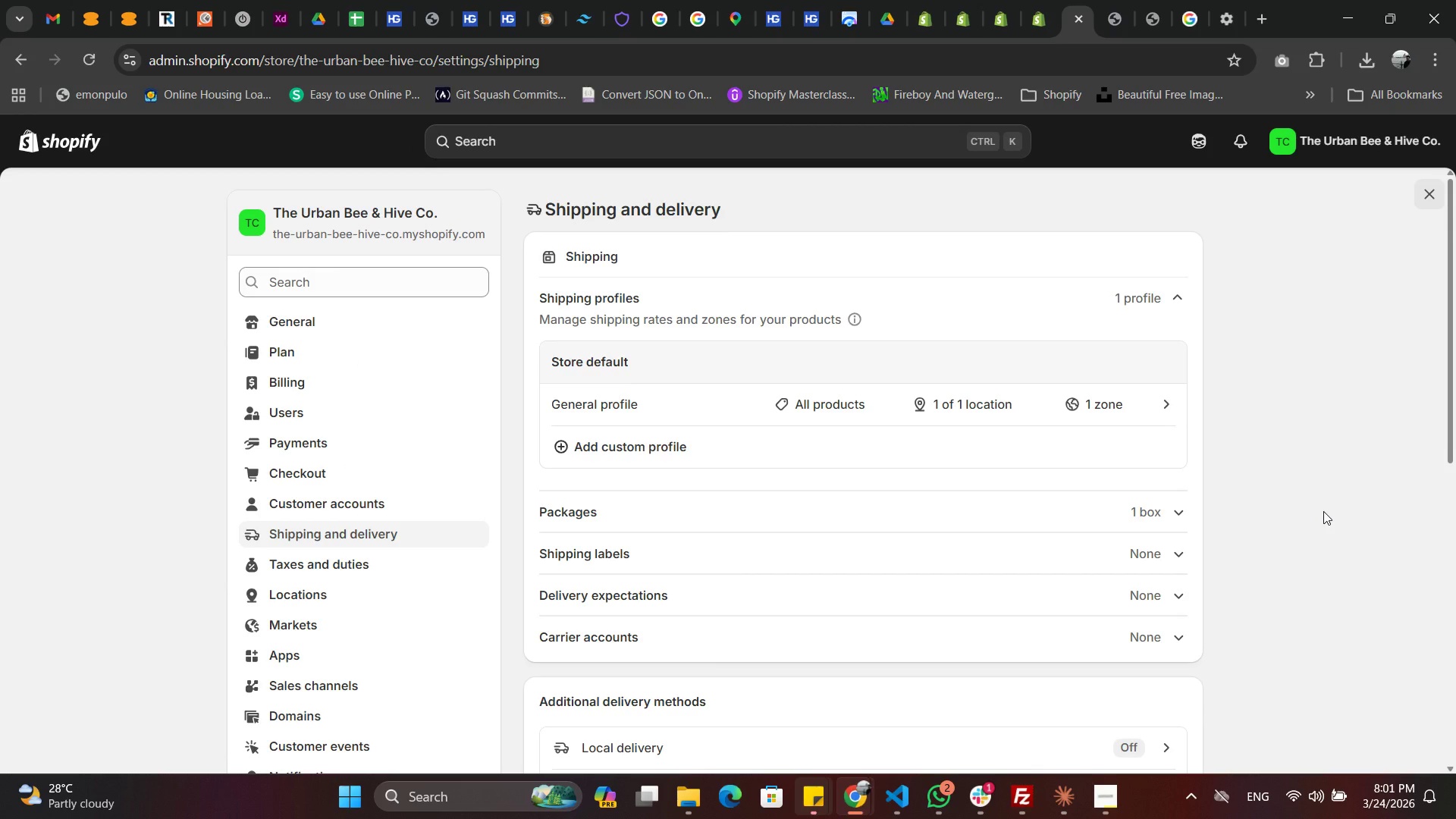 
wait(13.14)
 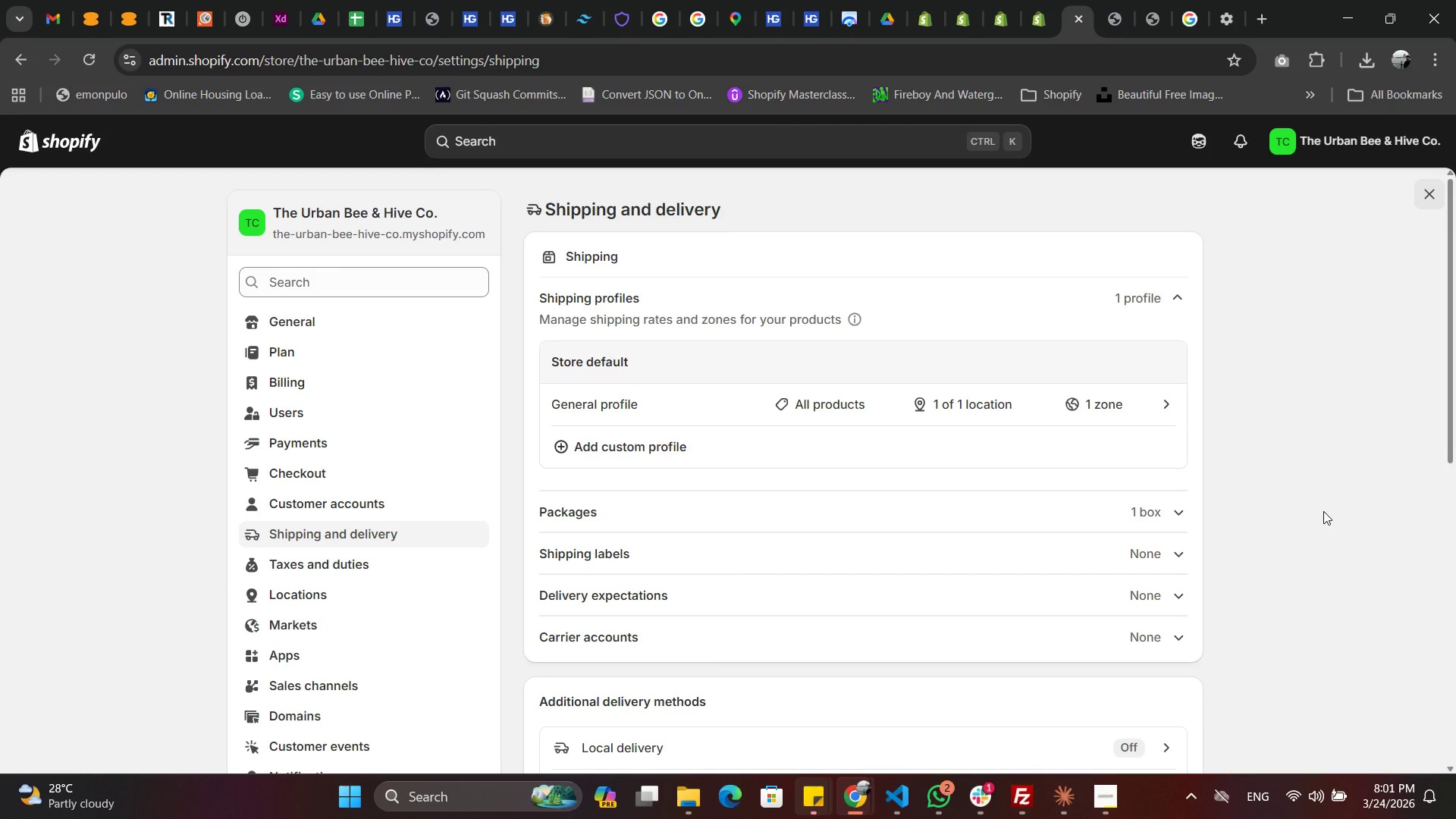 
scroll: coordinate [1323, 511], scroll_direction: down, amount: 4.0
 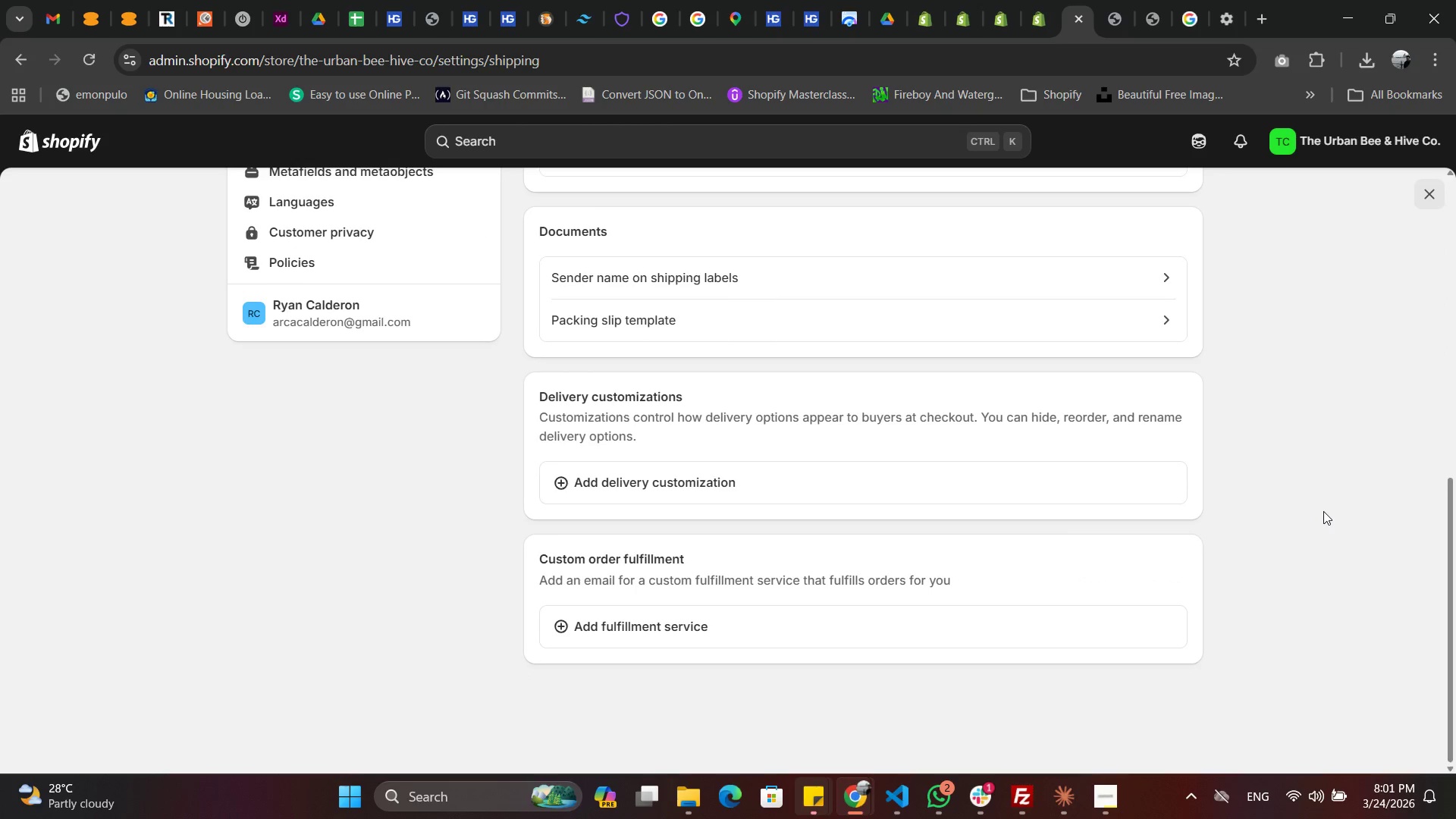 
scroll: coordinate [1323, 511], scroll_direction: up, amount: 8.0
 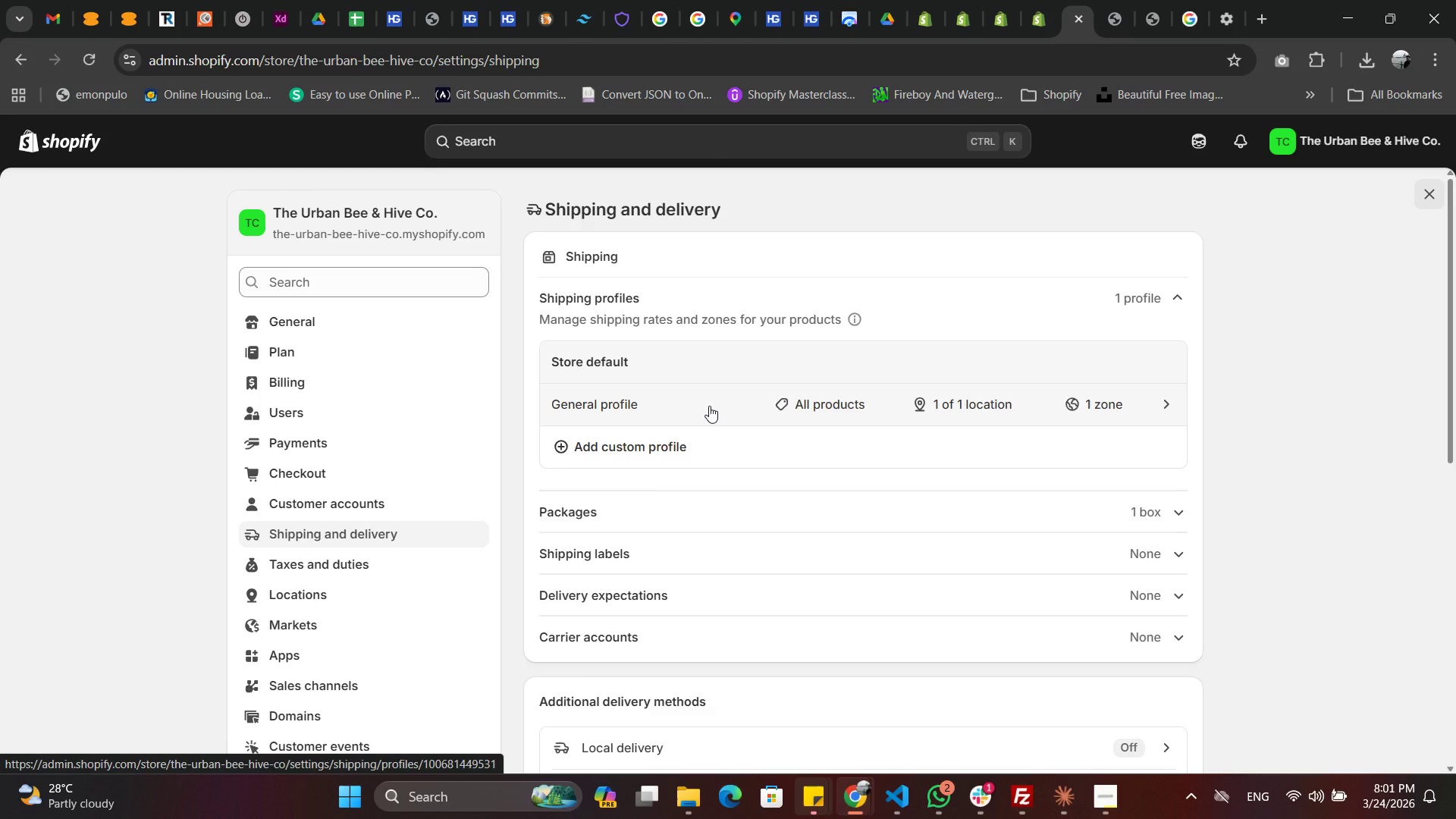 
left_click([709, 406])
 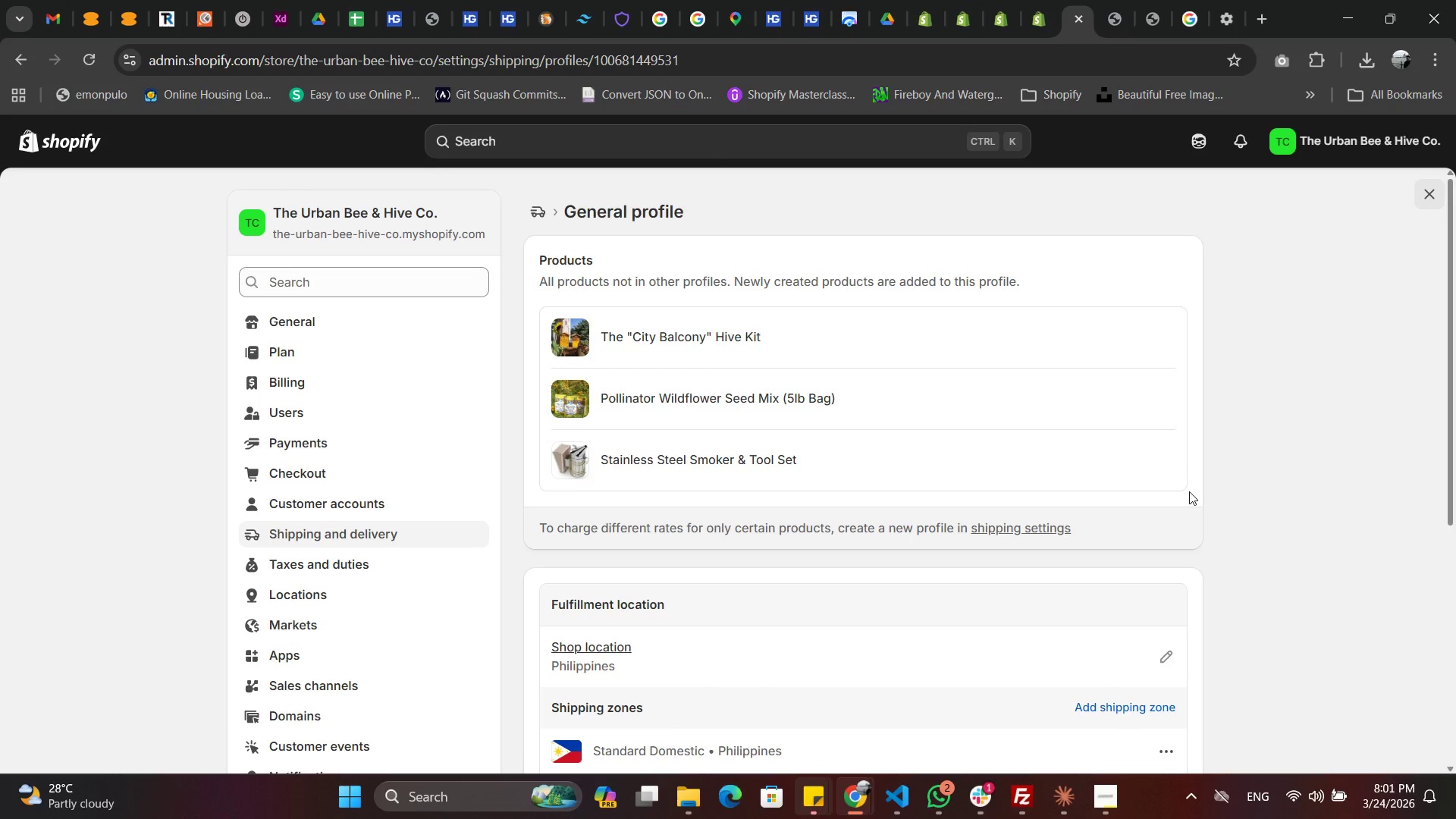 
scroll: coordinate [1189, 491], scroll_direction: down, amount: 3.0
 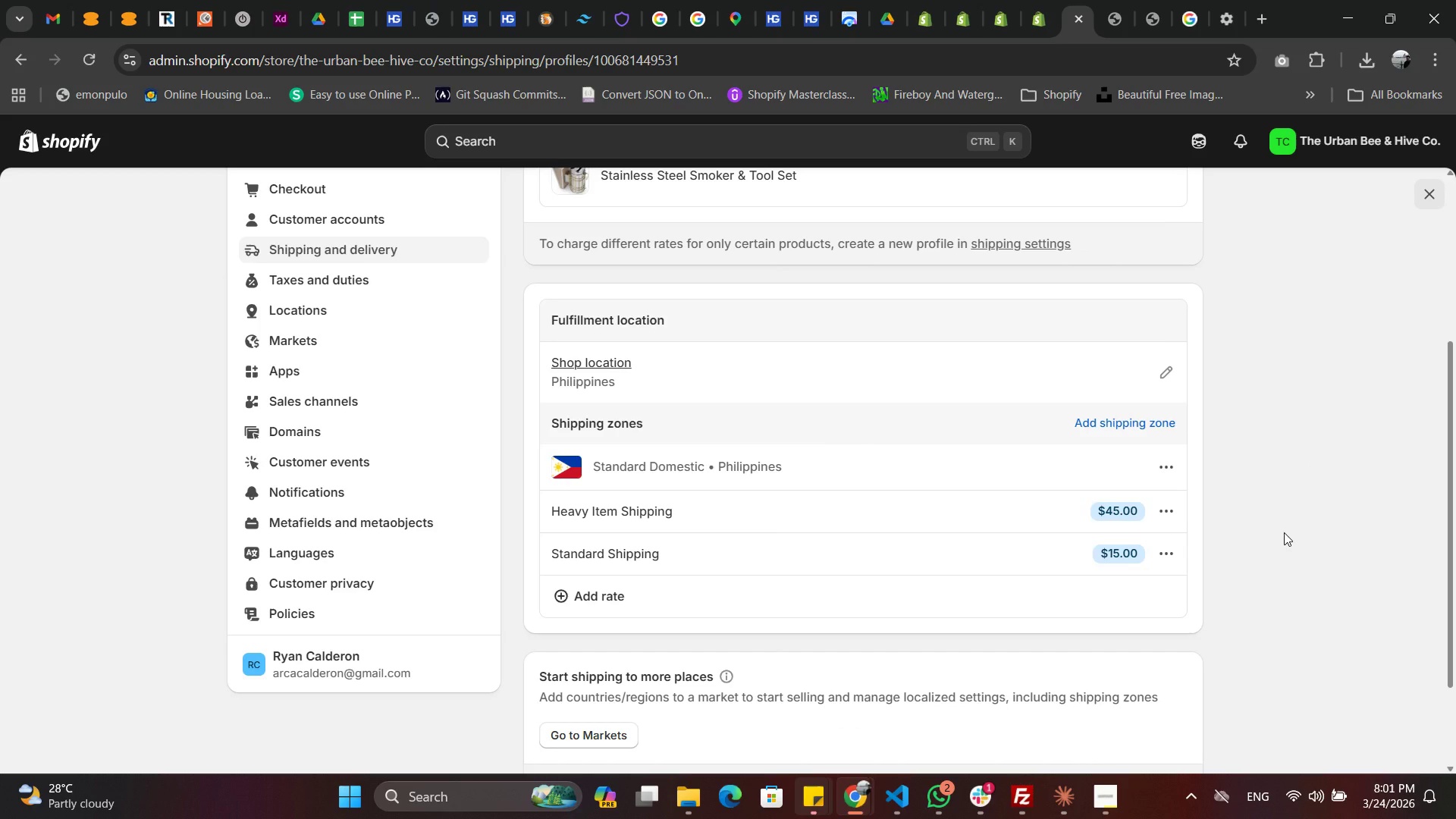 
wait(5.0)
 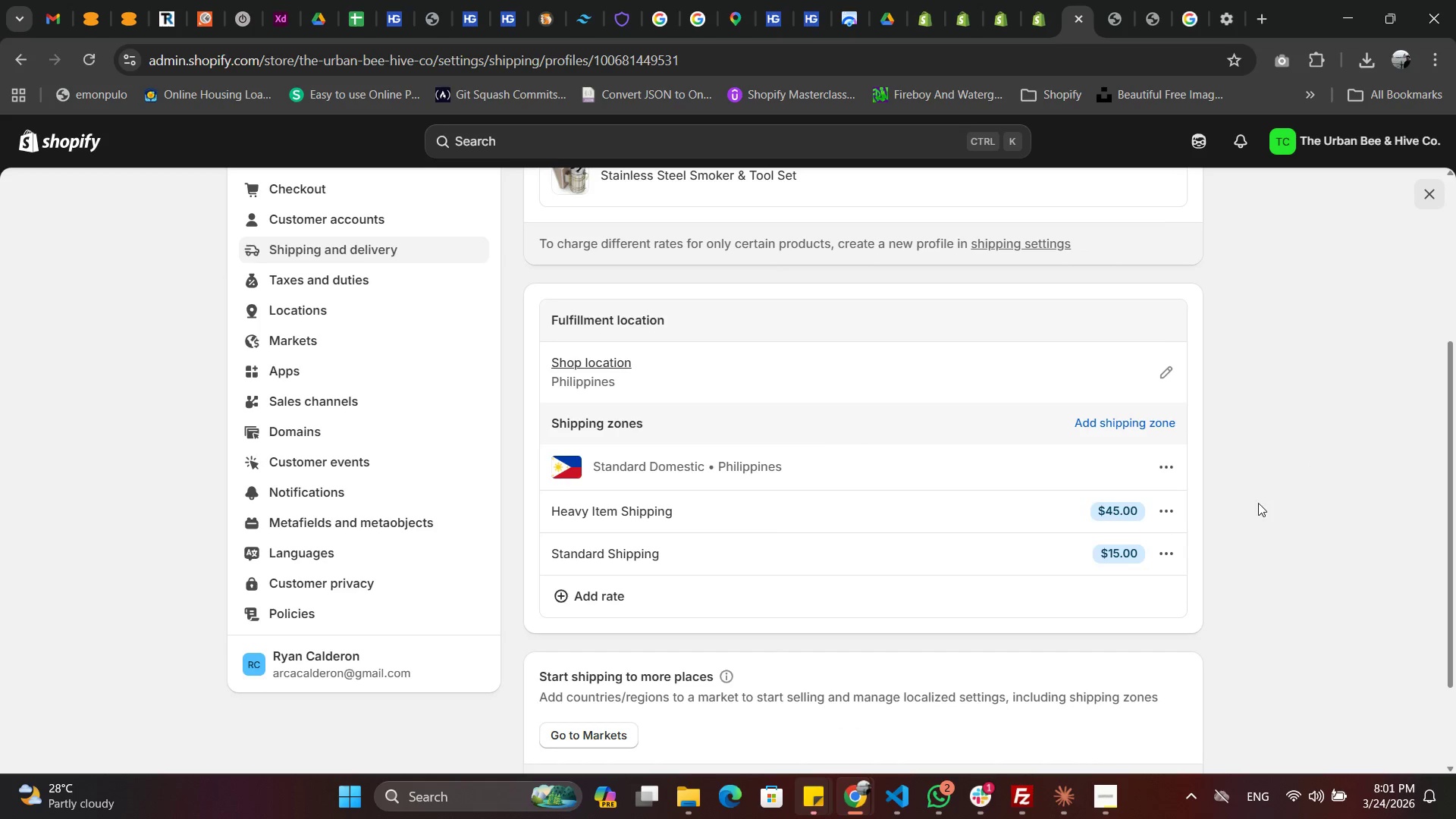 
key(PrintScreen)
 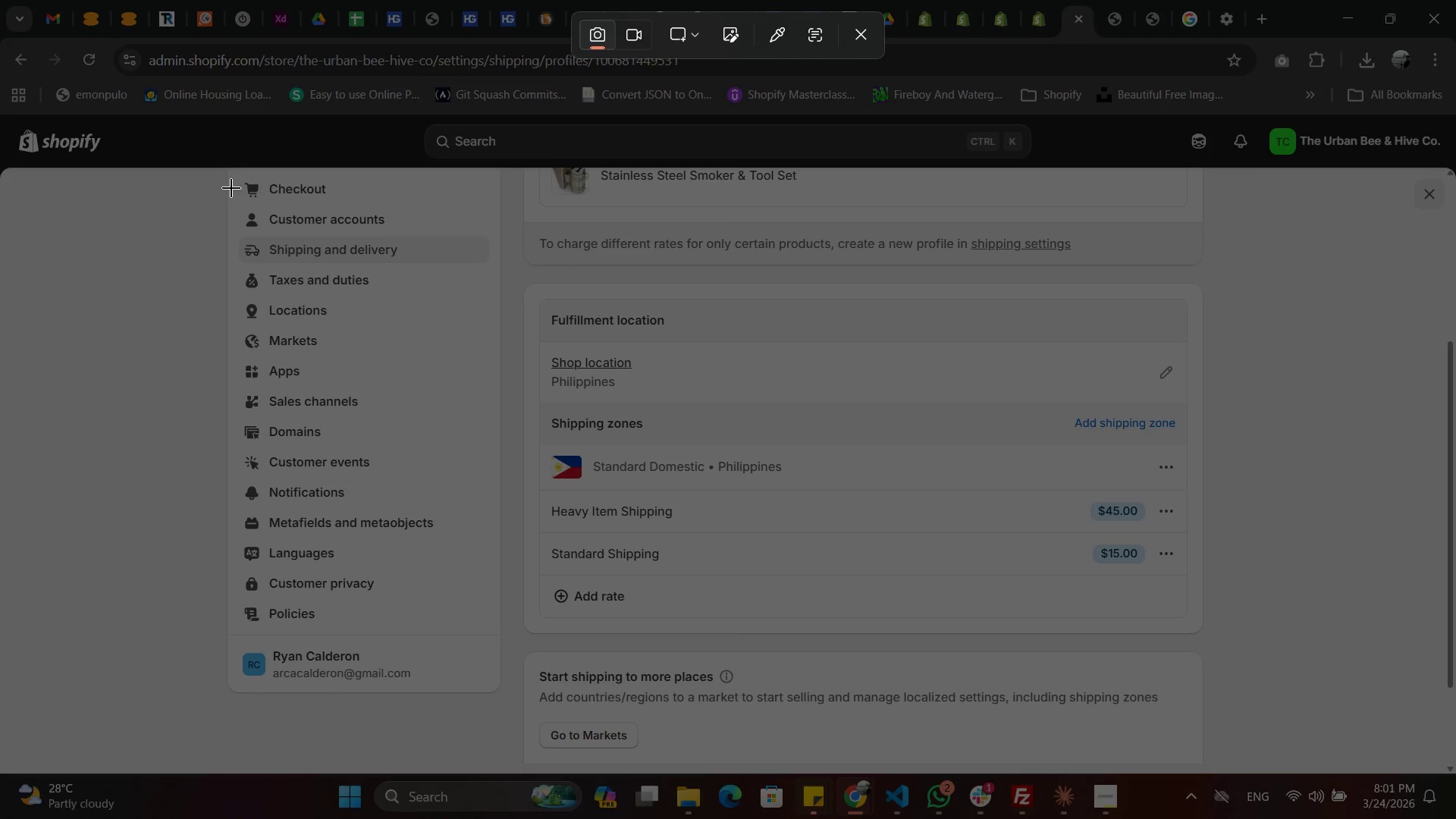 
left_click_drag(start_coordinate=[212, 181], to_coordinate=[1276, 645])
 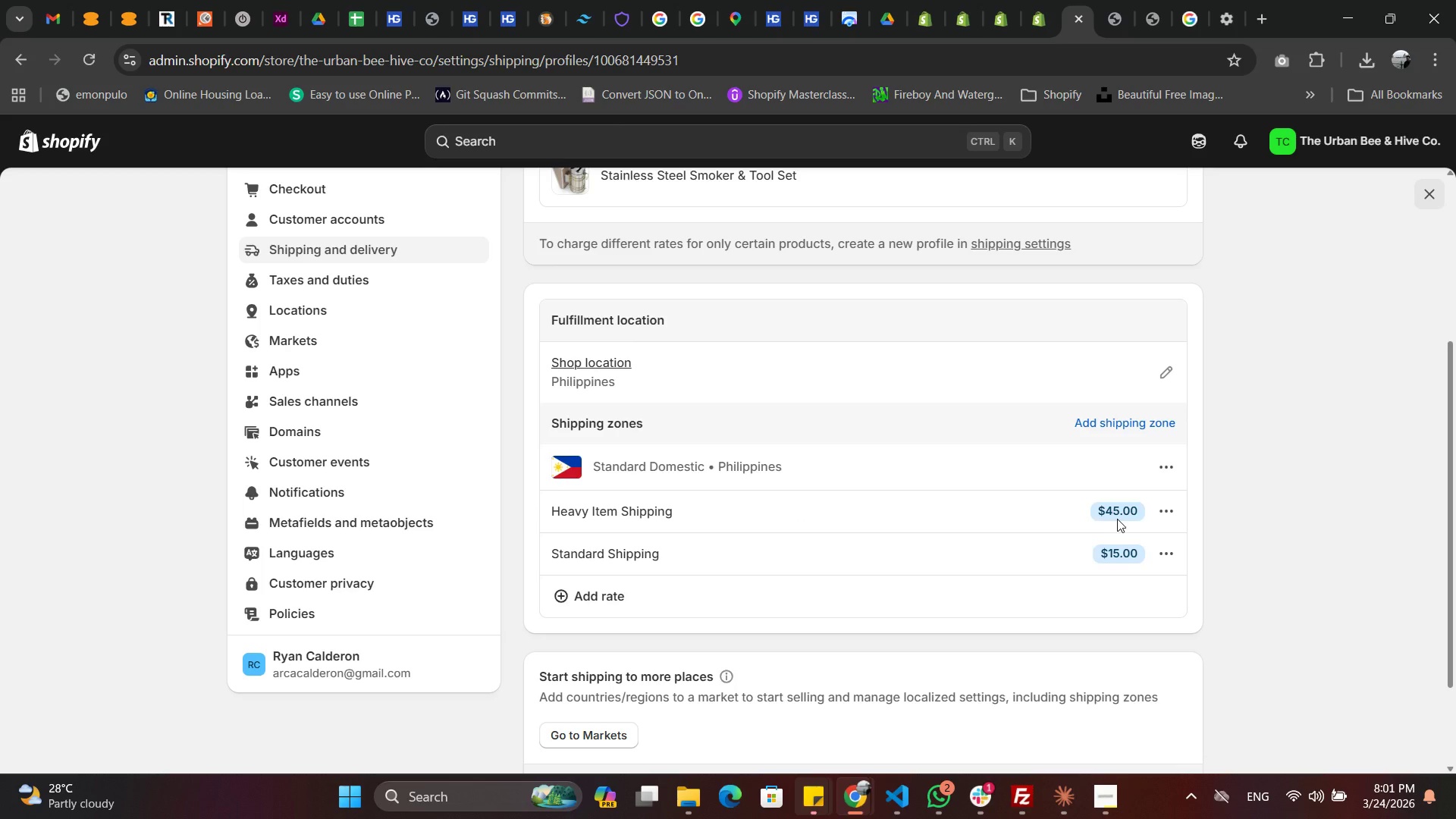 
left_click([1098, 510])
 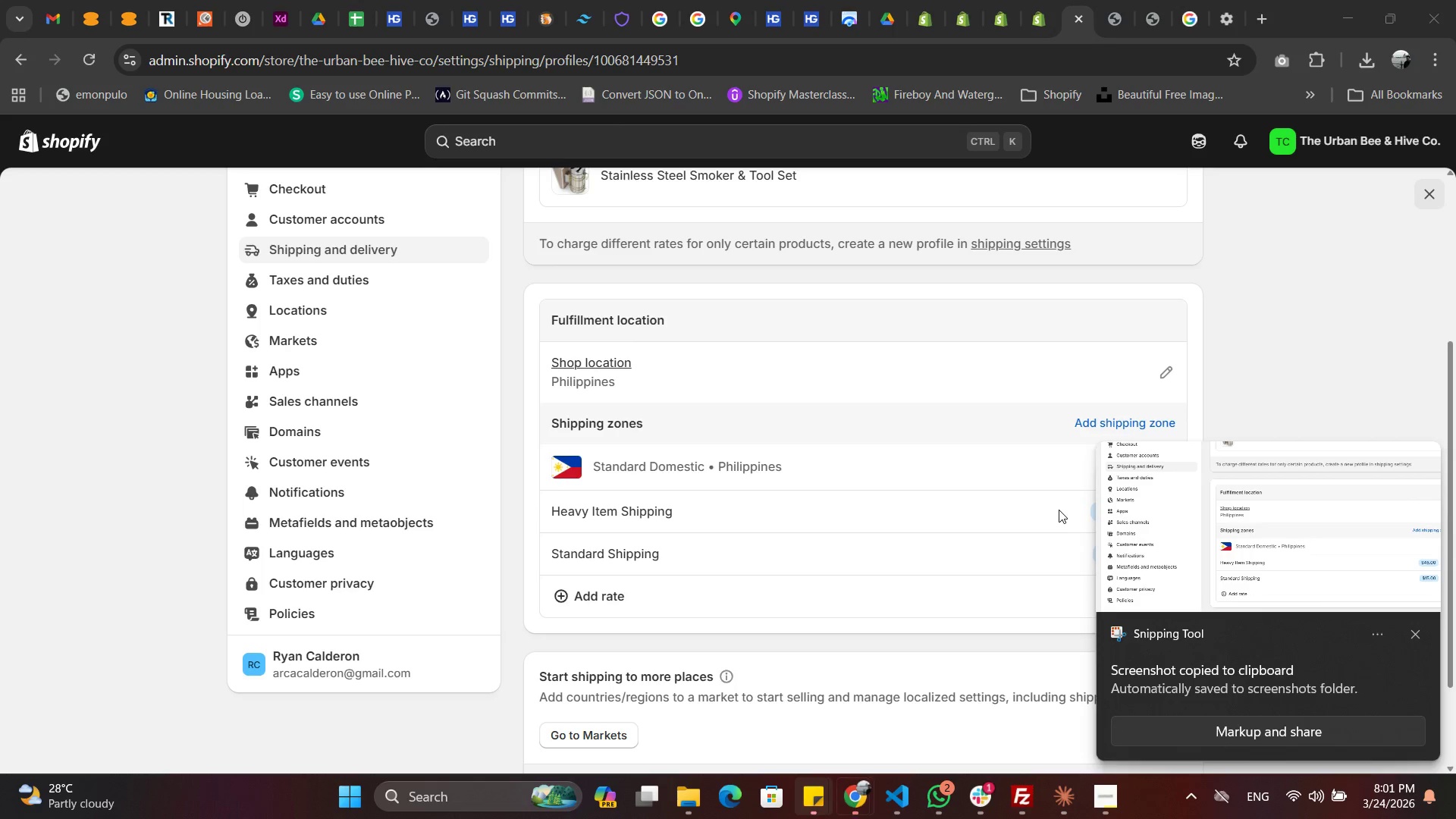 
left_click([1059, 510])
 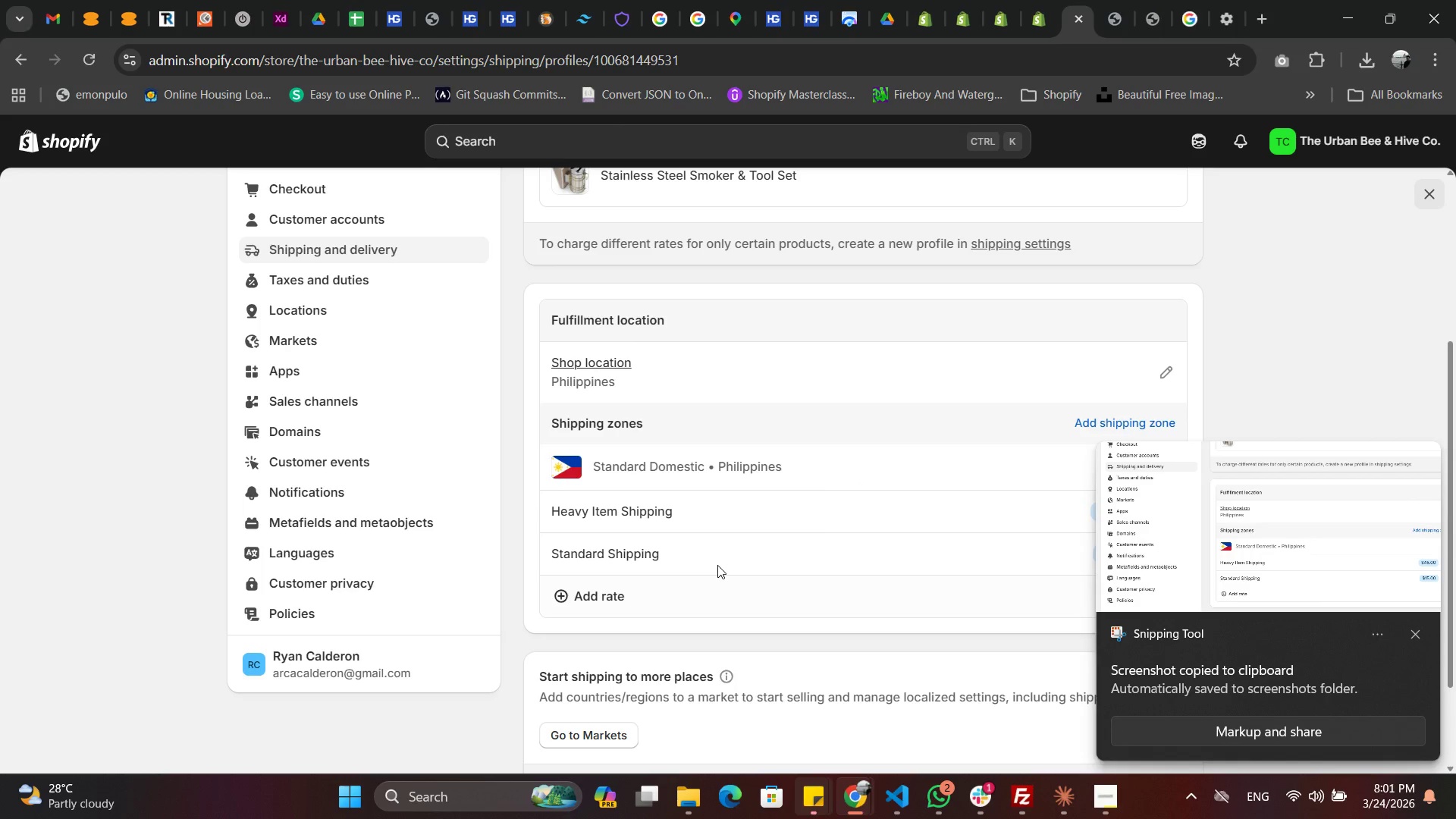 
left_click([692, 547])
 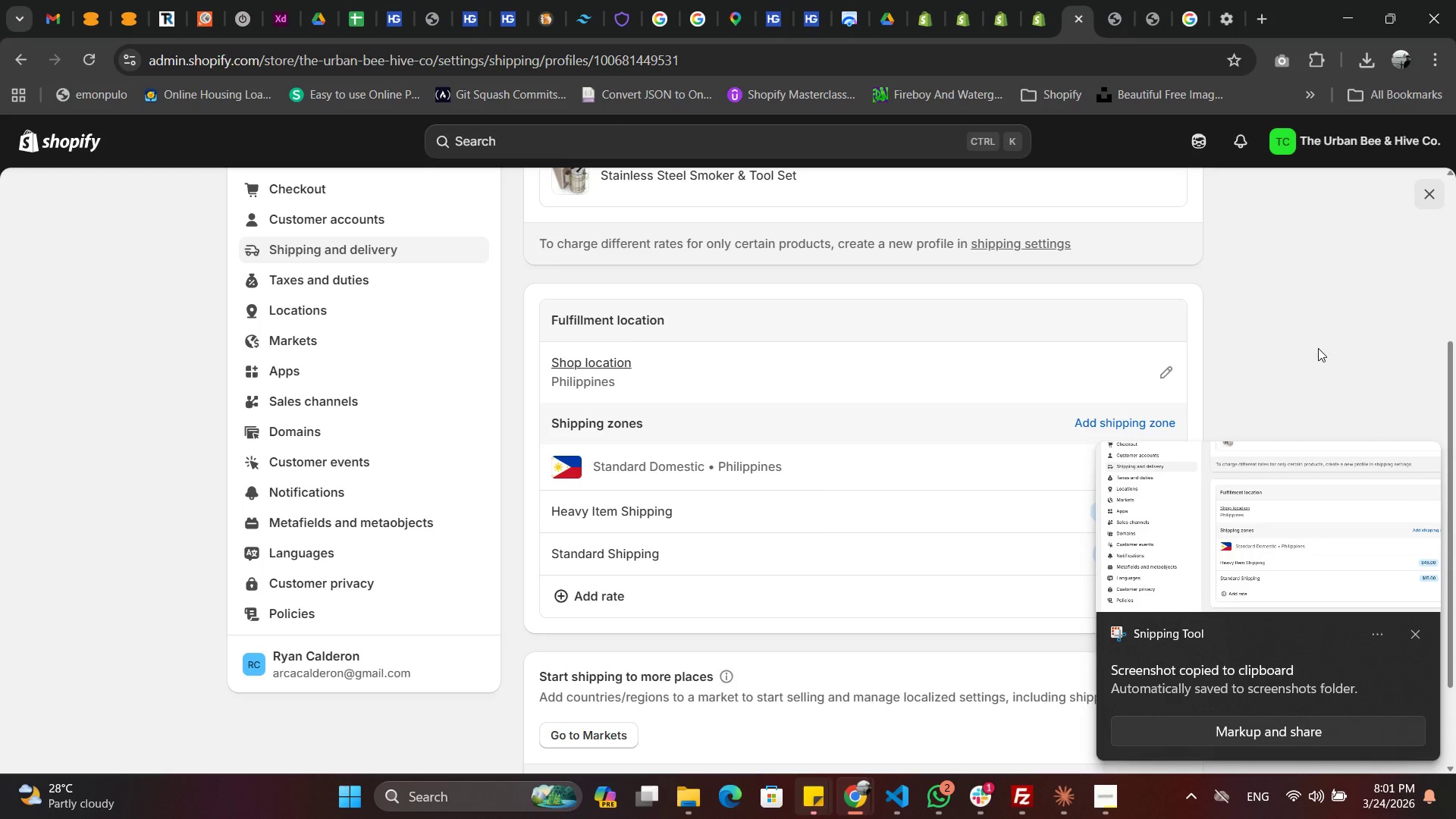 
left_click([1318, 348])
 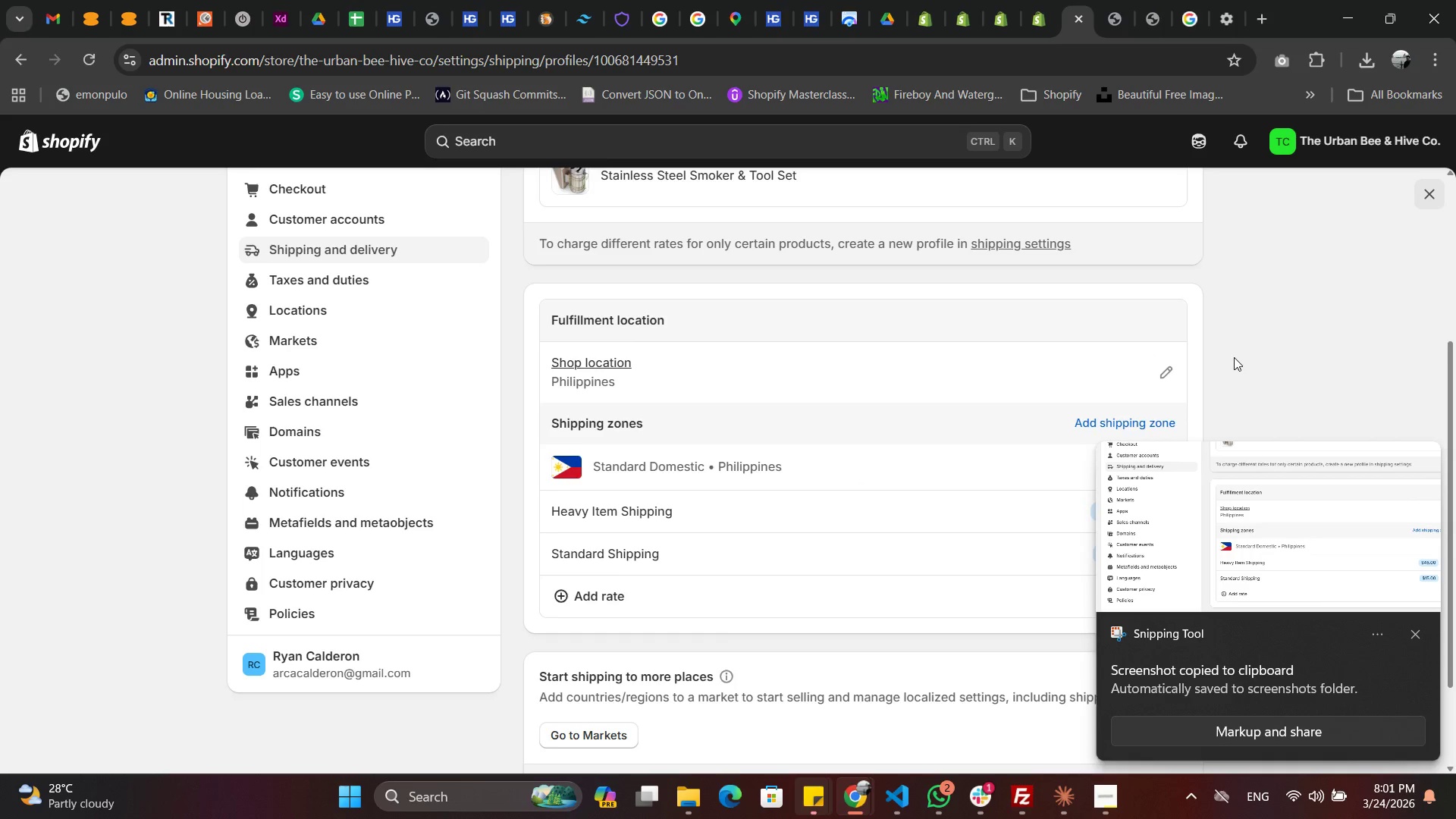 
scroll: coordinate [1251, 357], scroll_direction: down, amount: 4.0
 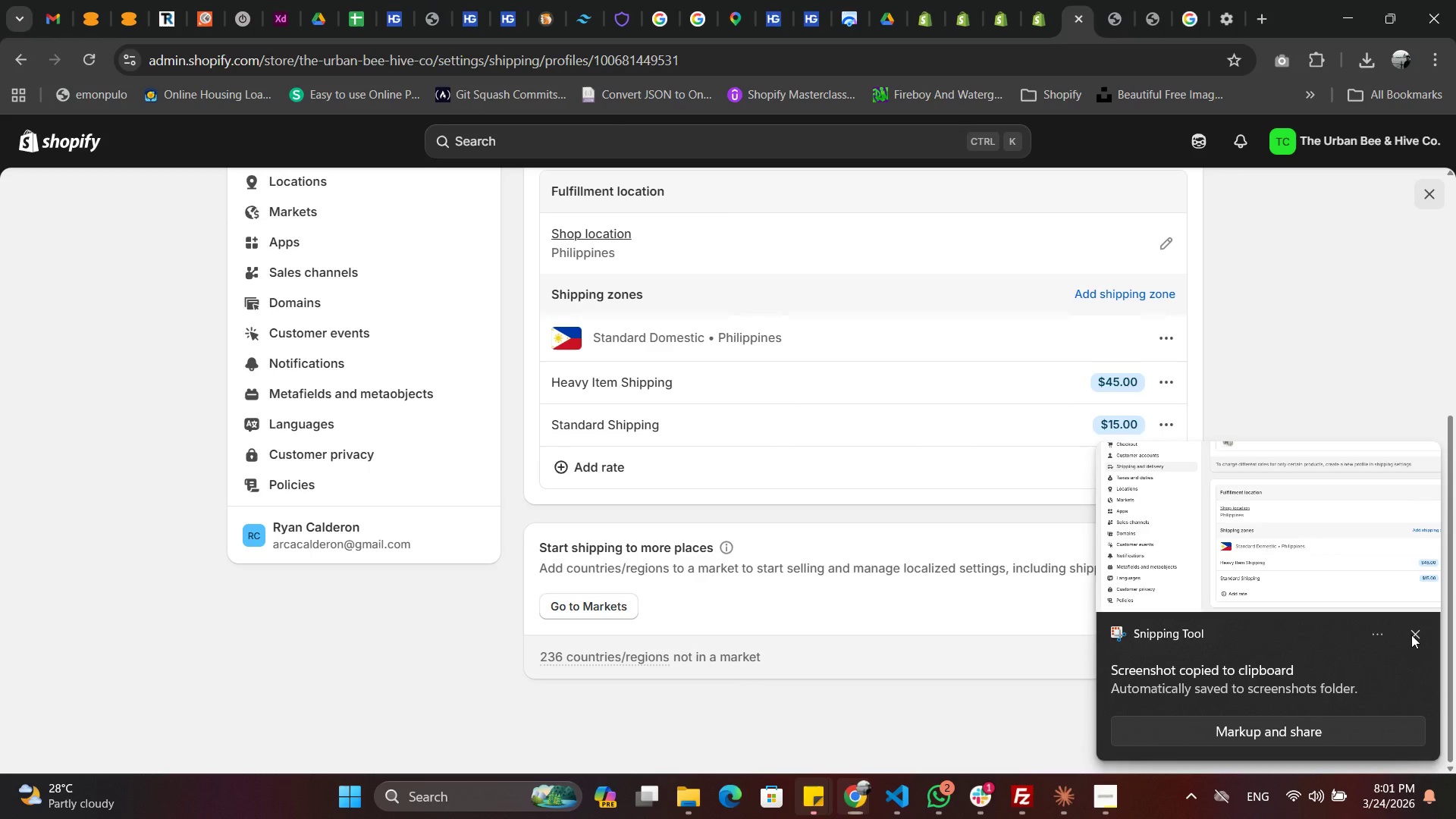 
left_click([1411, 635])